 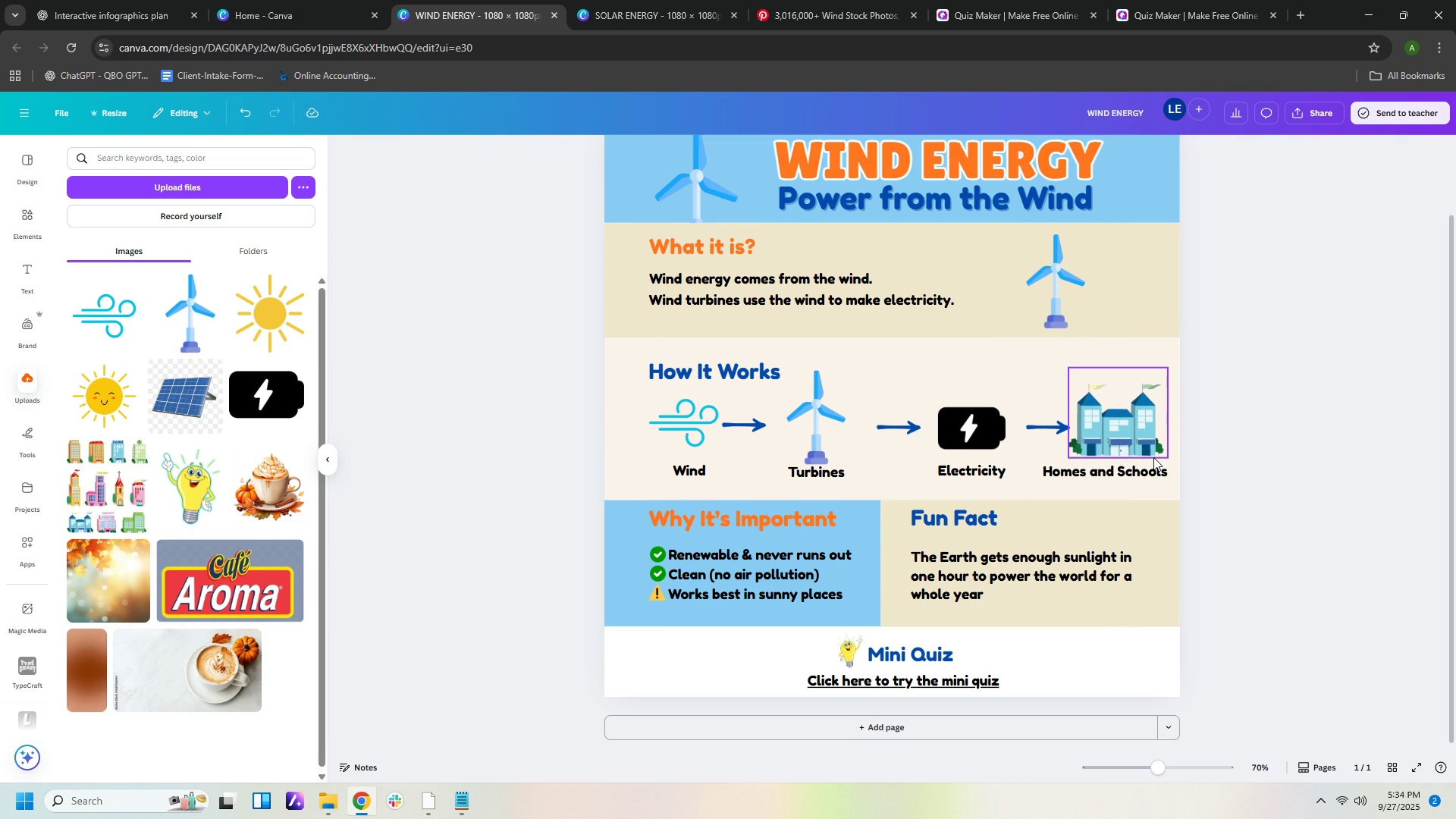 
left_click([1120, 441])
 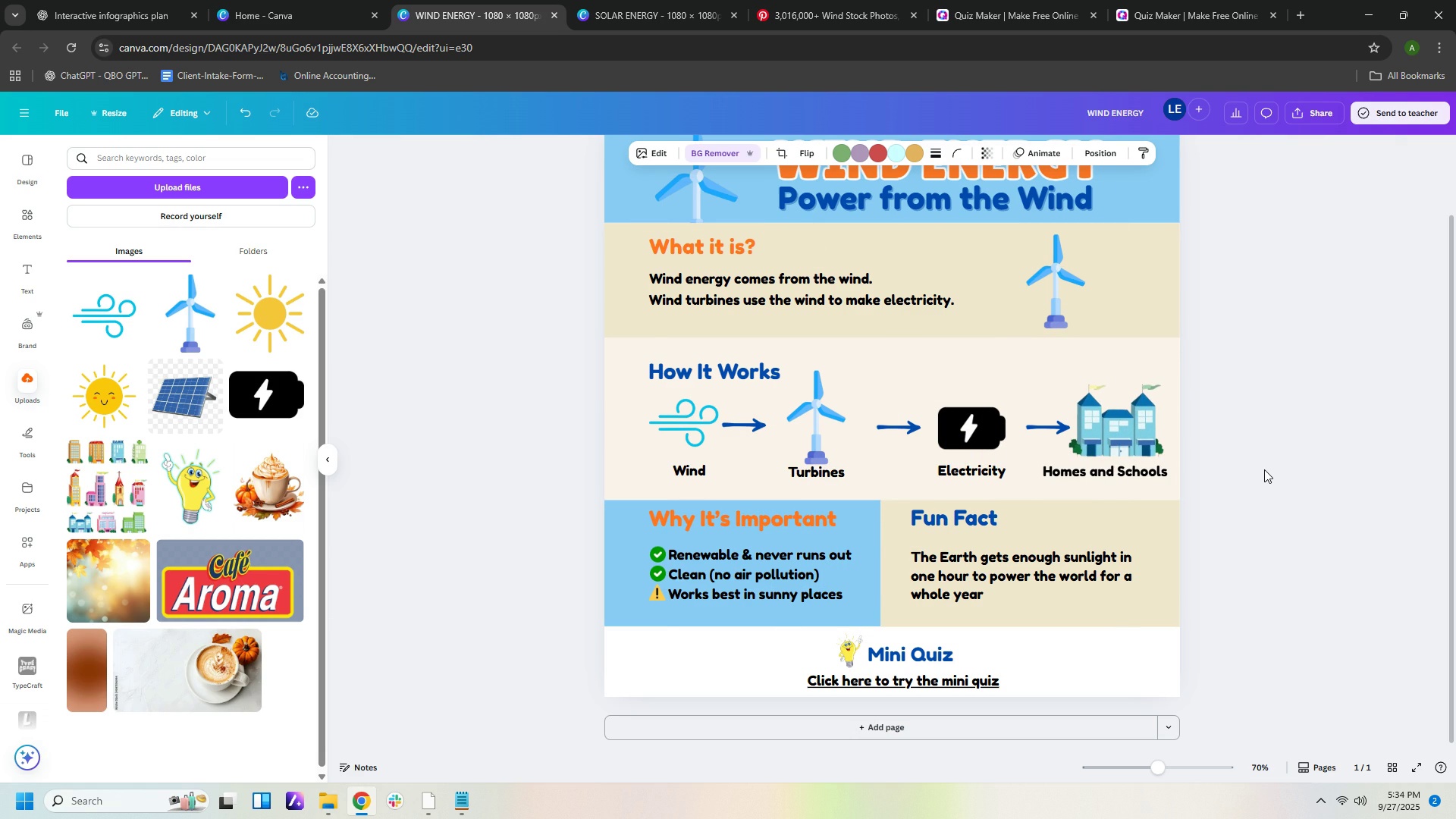 
key(ArrowDown)
 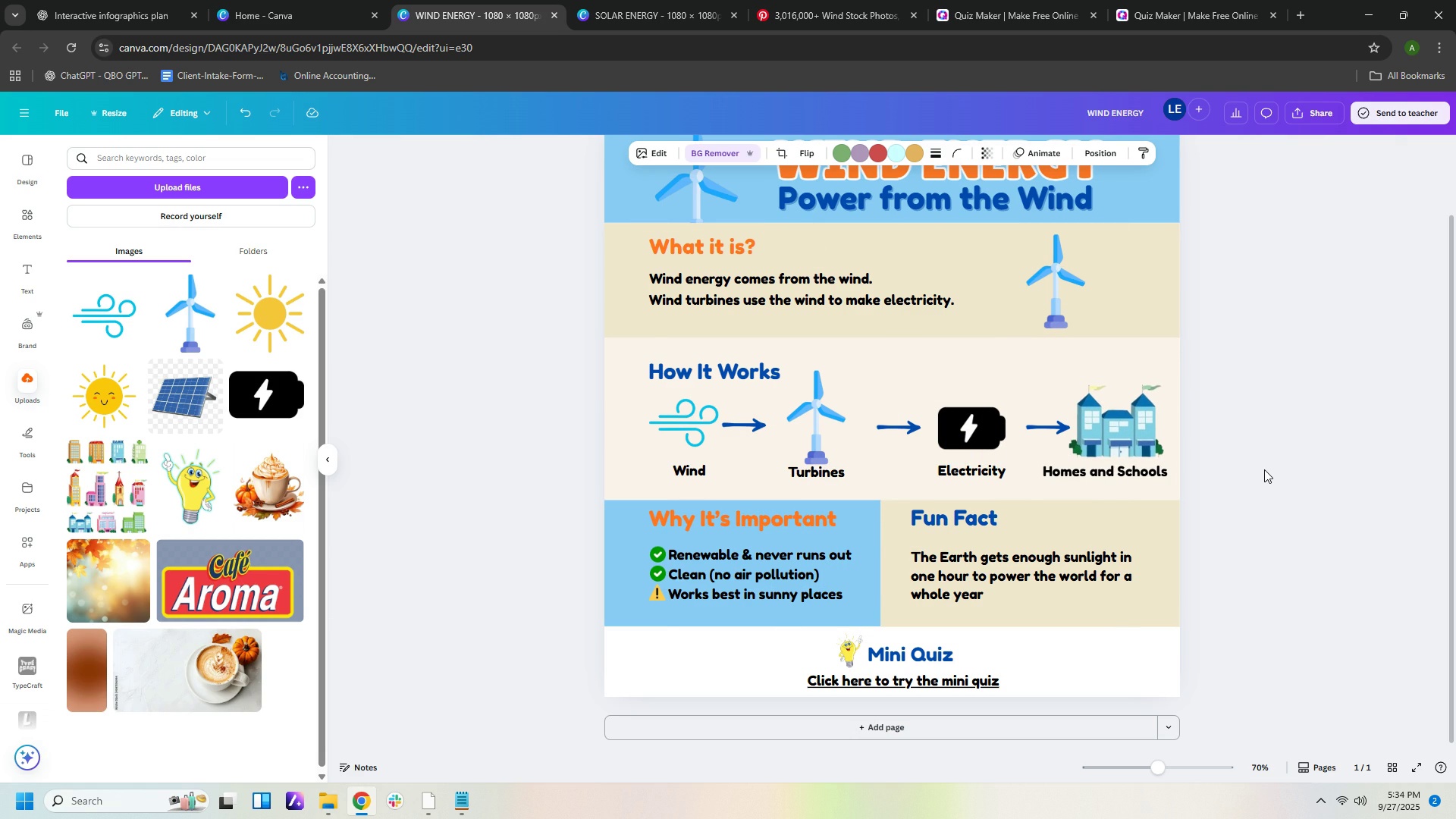 
key(ArrowDown)
 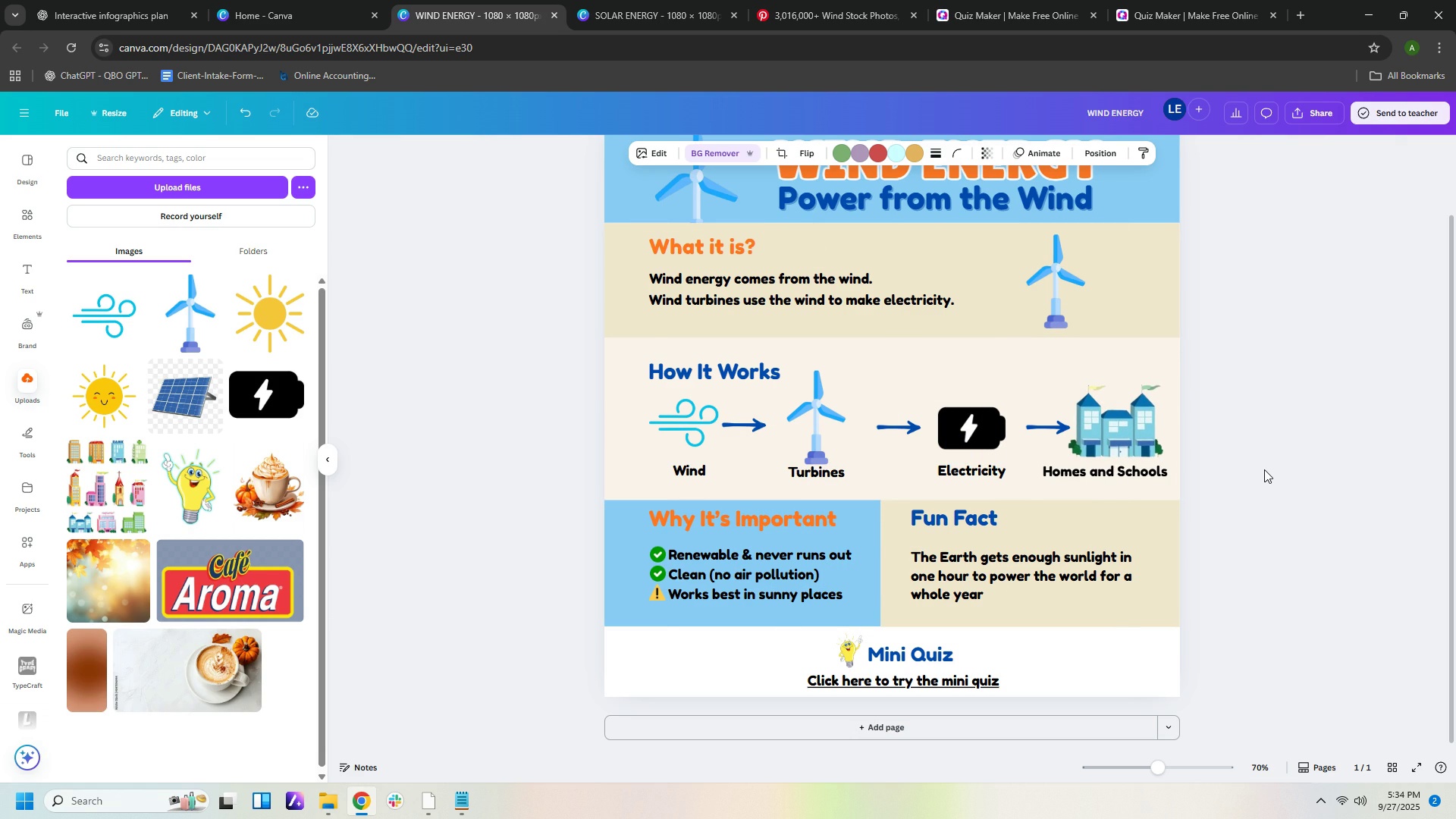 
key(ArrowLeft)
 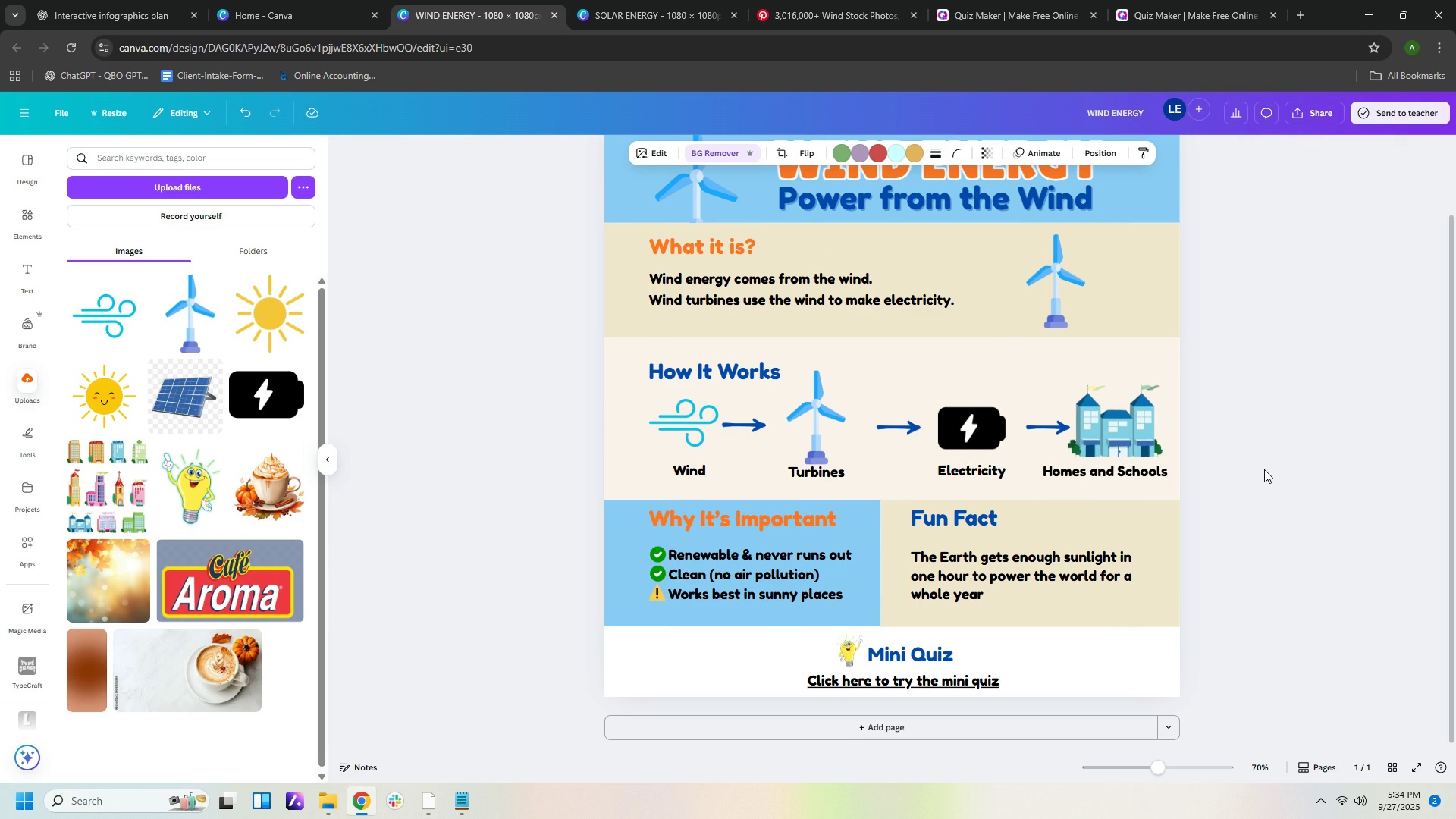 
key(ArrowLeft)
 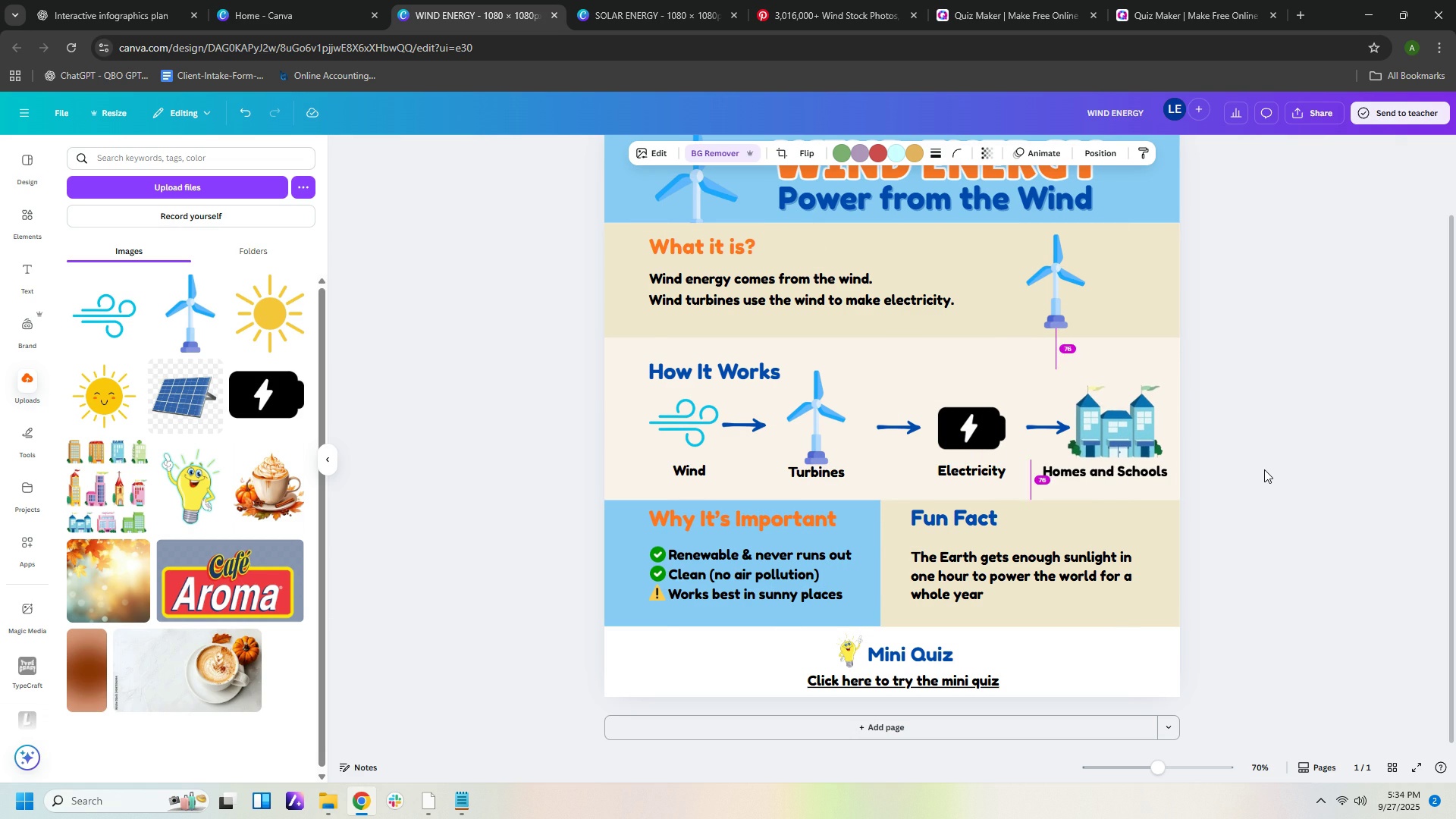 
key(ArrowDown)
 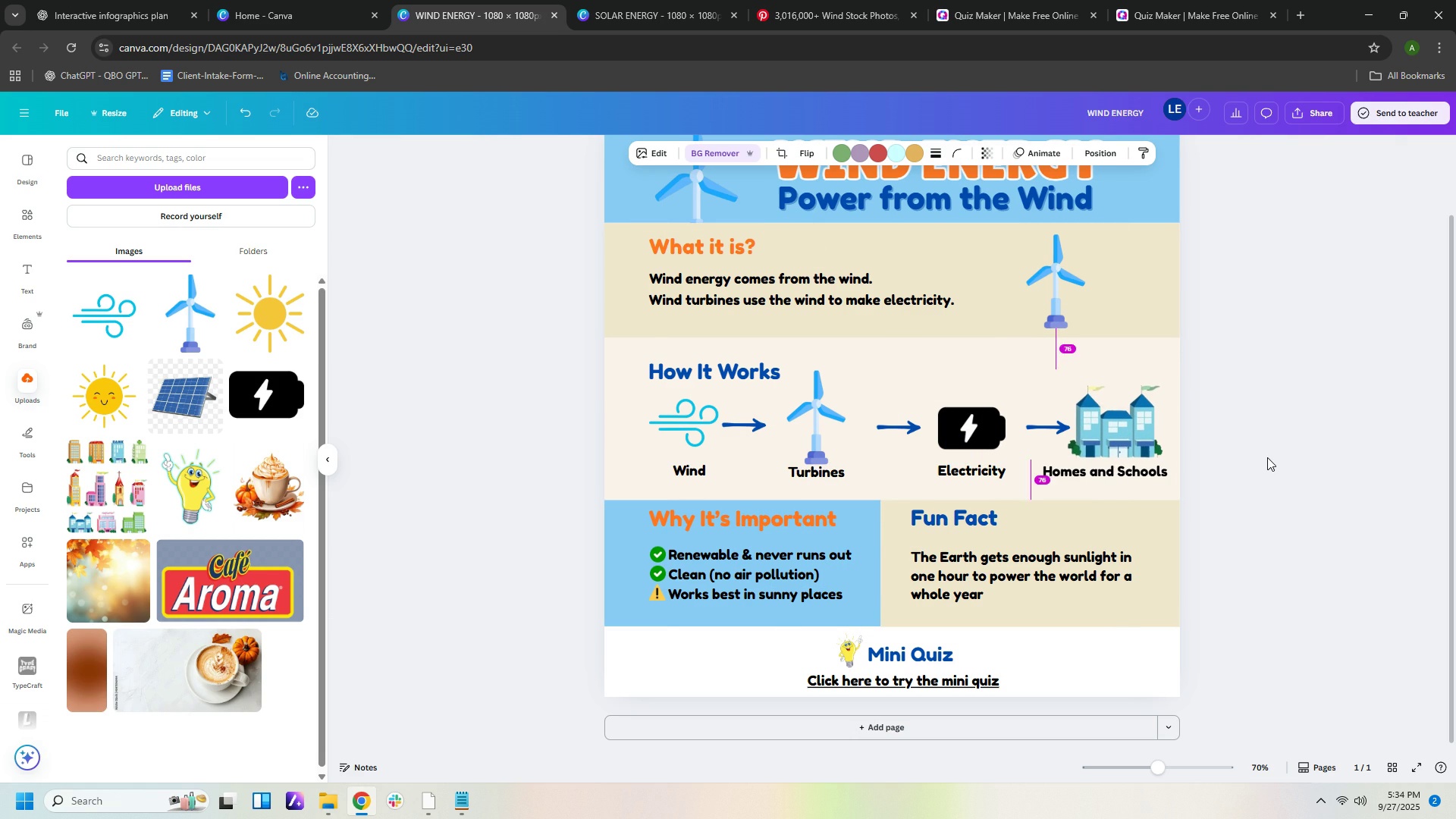 
key(ArrowDown)
 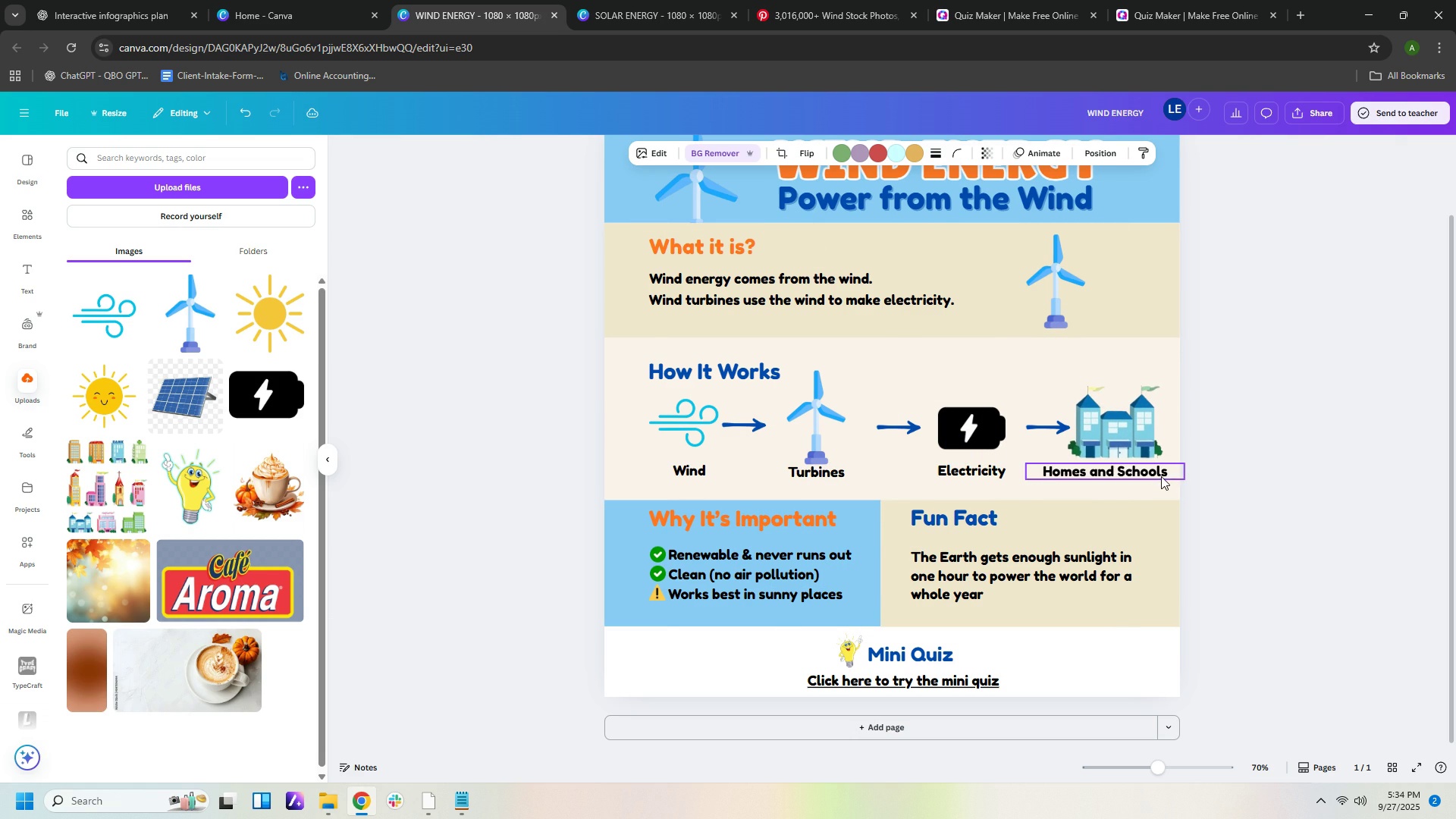 
key(ArrowDown)
 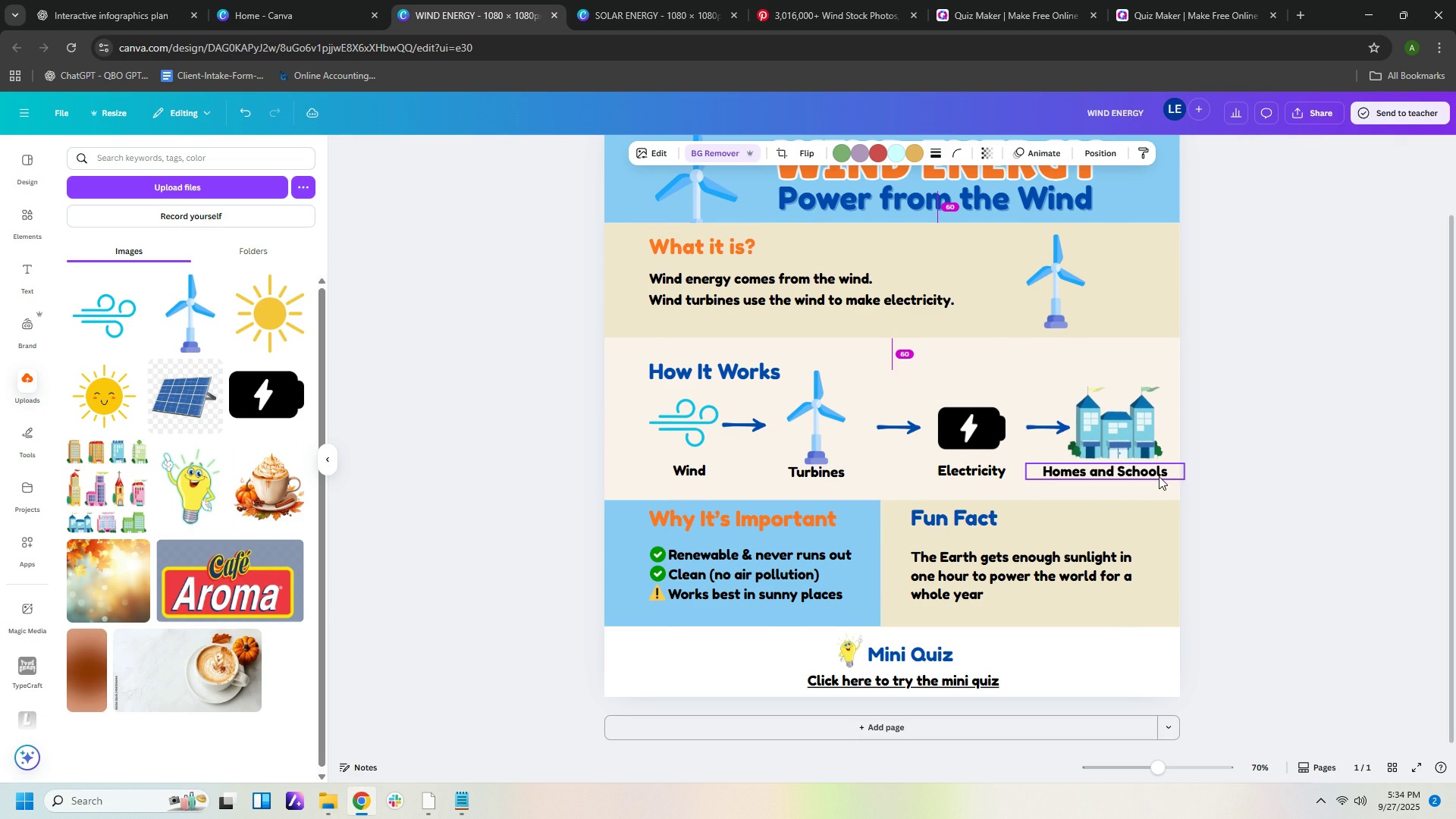 
key(ArrowLeft)
 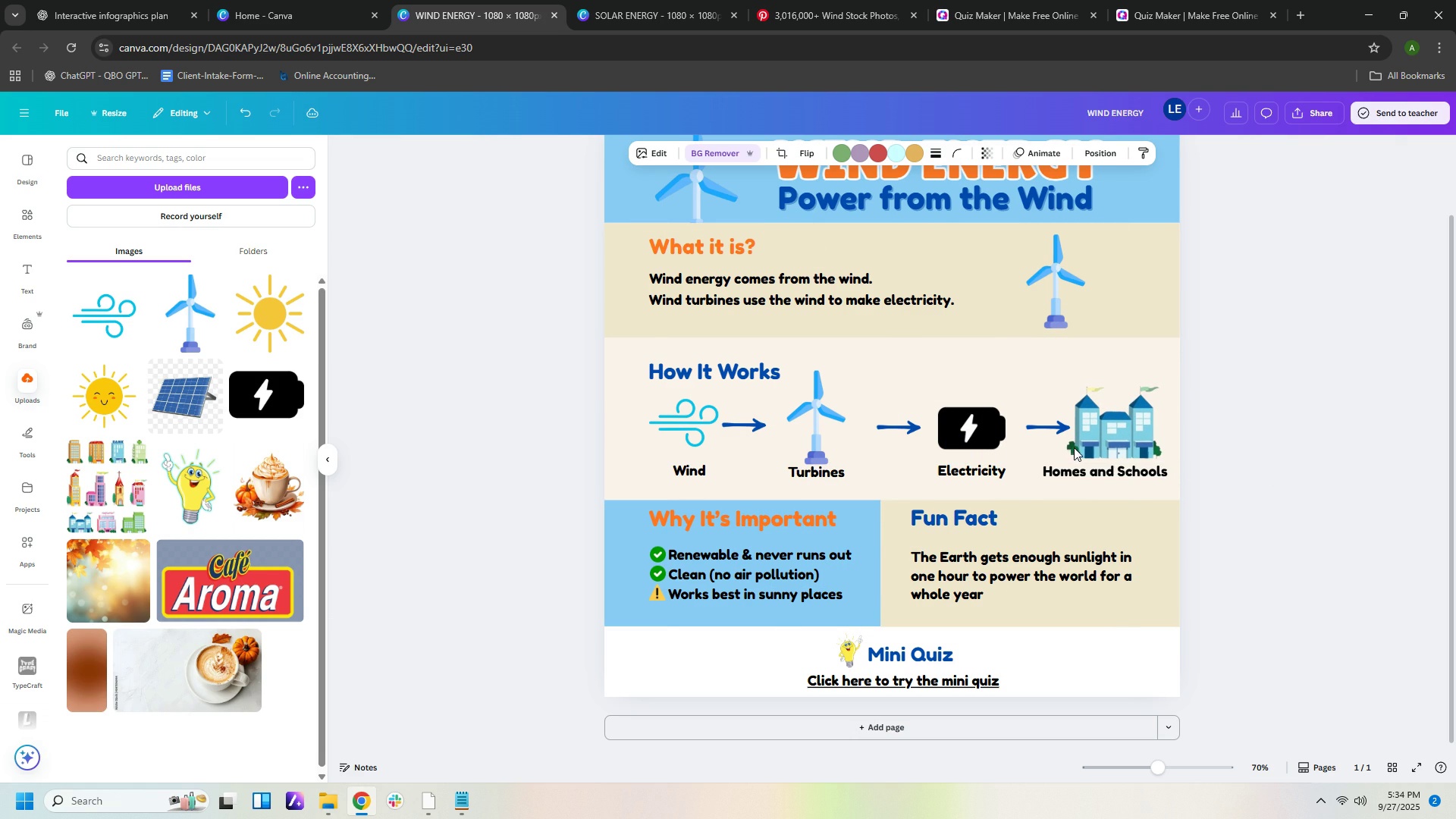 
key(ArrowLeft)
 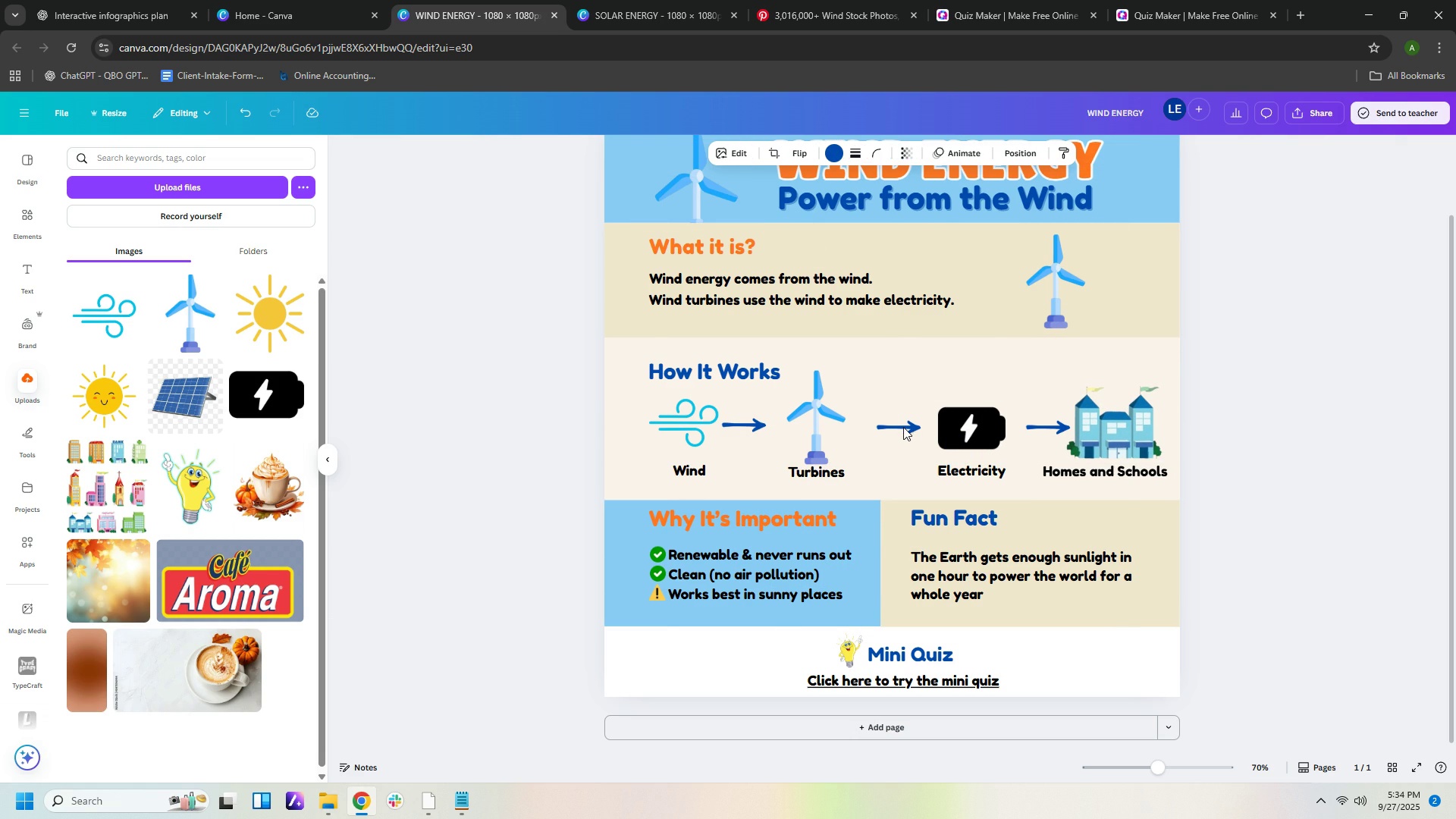 
left_click([903, 427])